 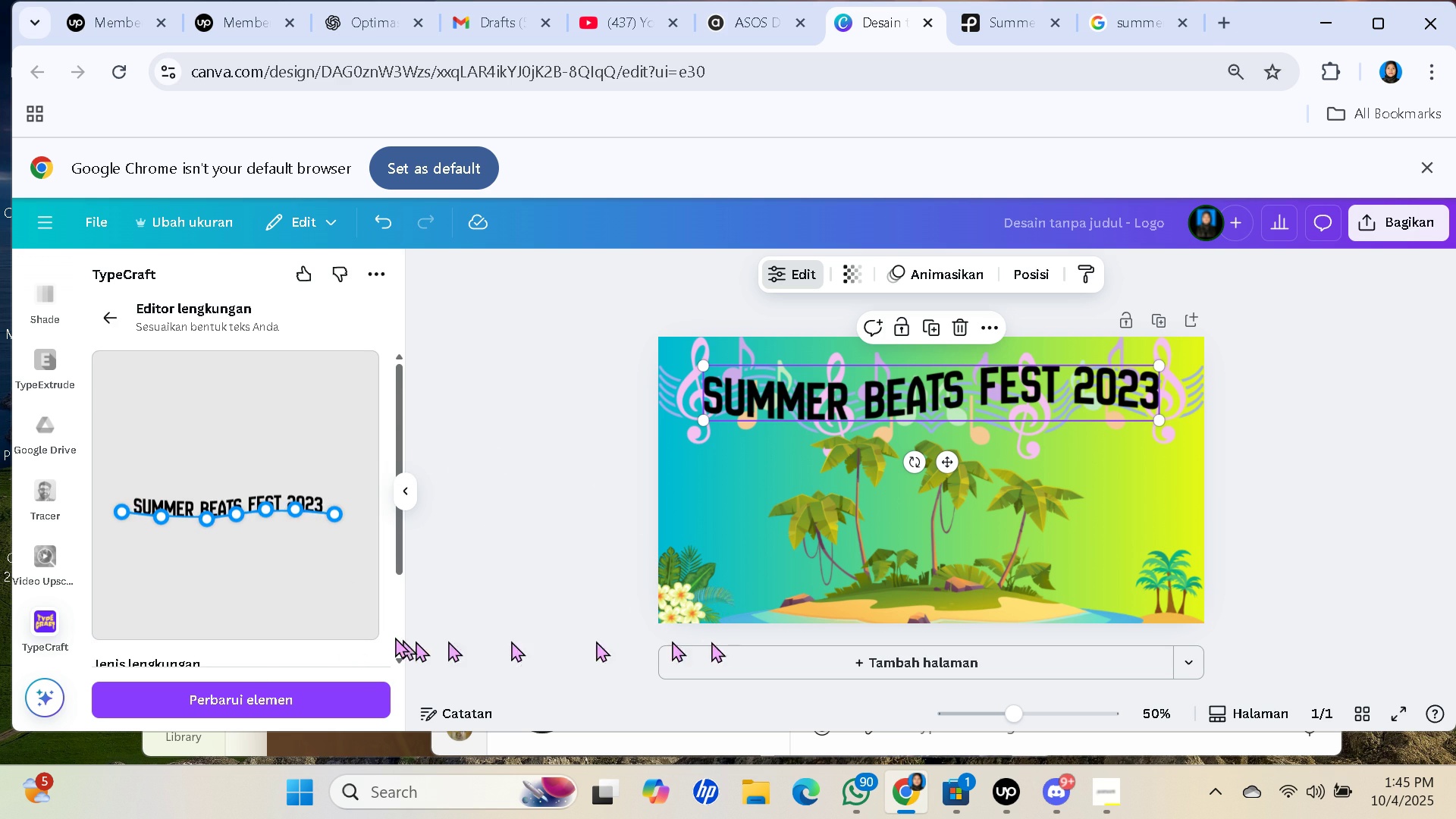 
left_click([112, 316])
 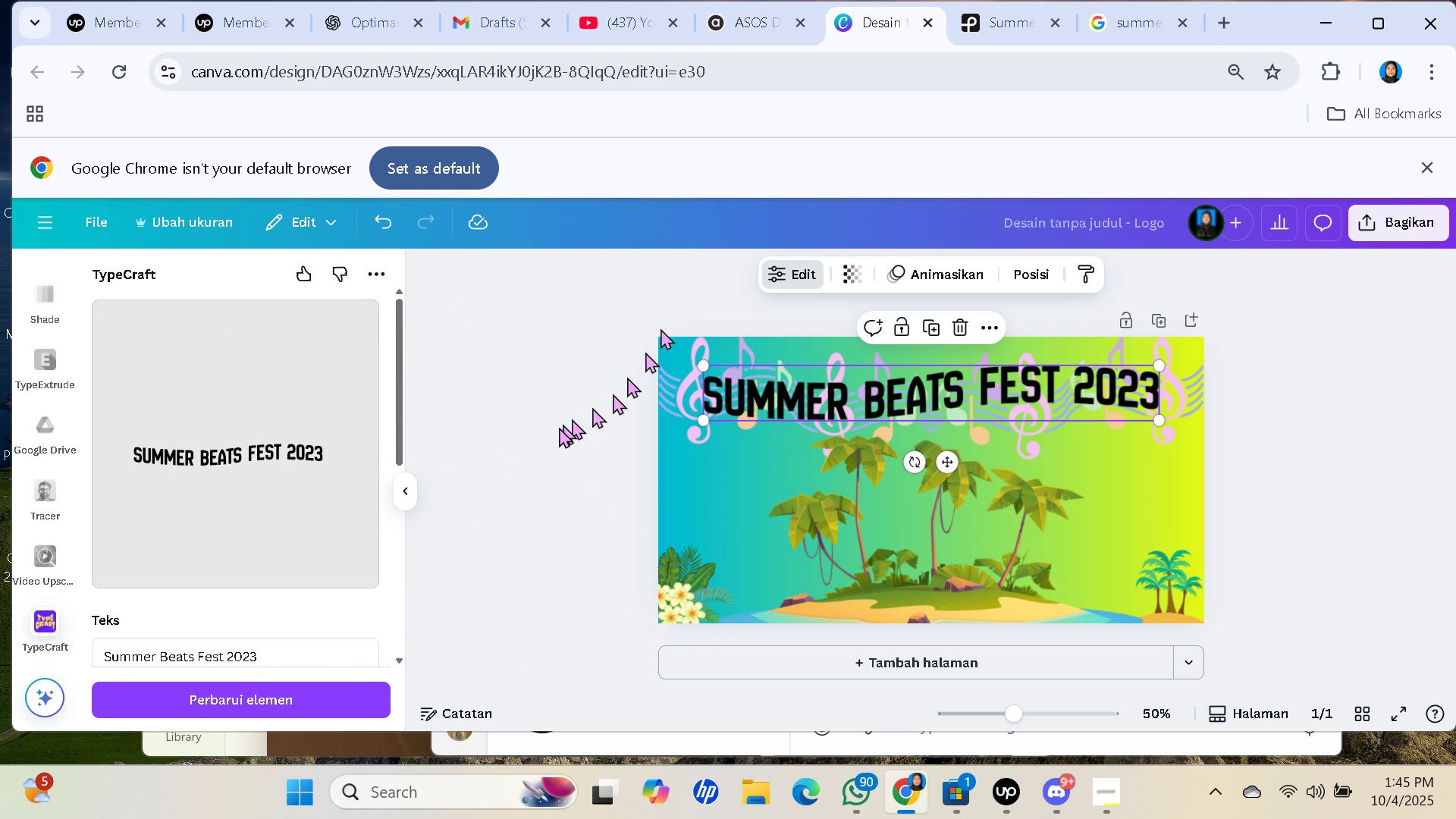 
left_click([559, 427])
 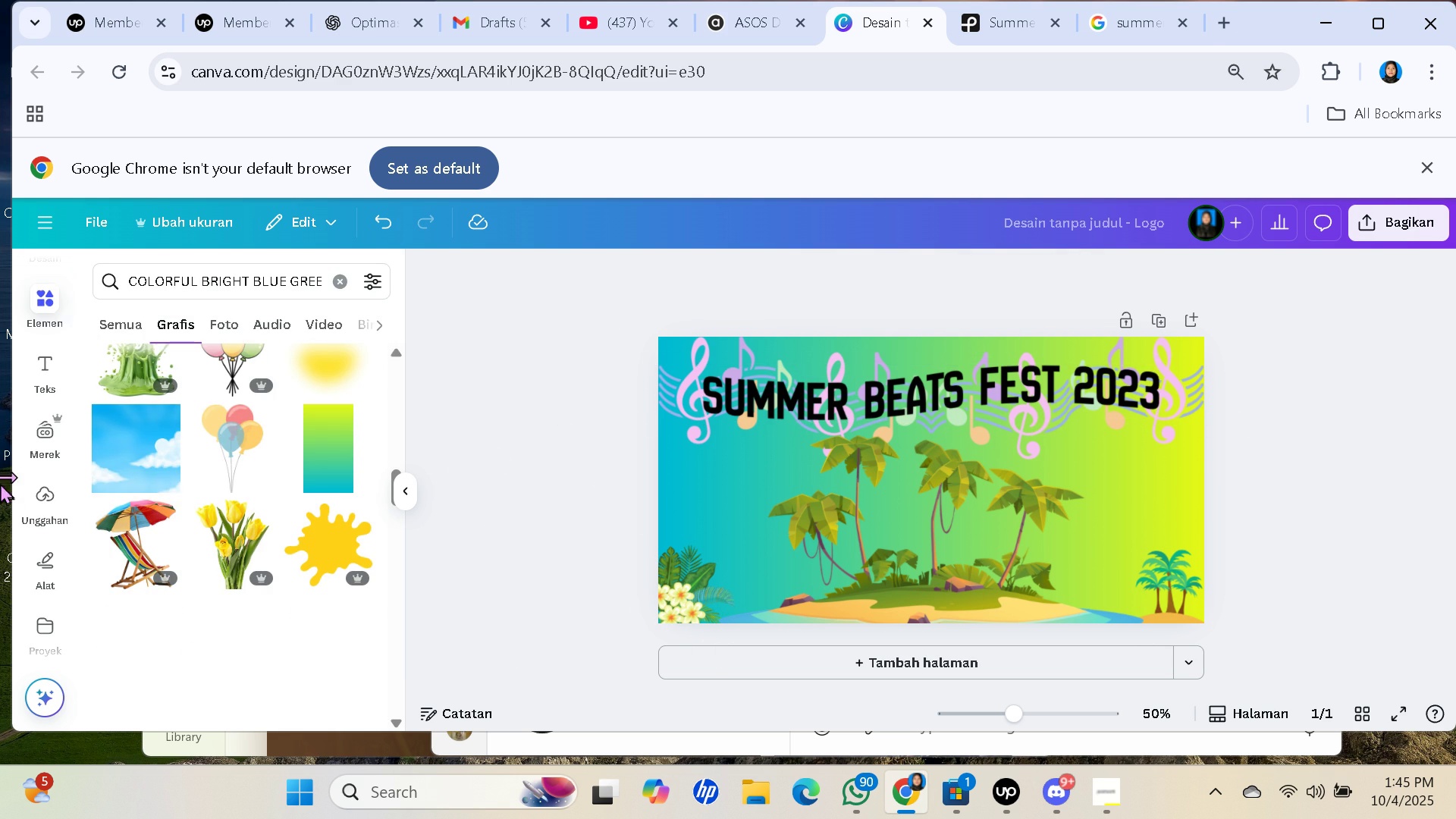 
scroll: coordinate [66, 413], scroll_direction: down, amount: 2.0
 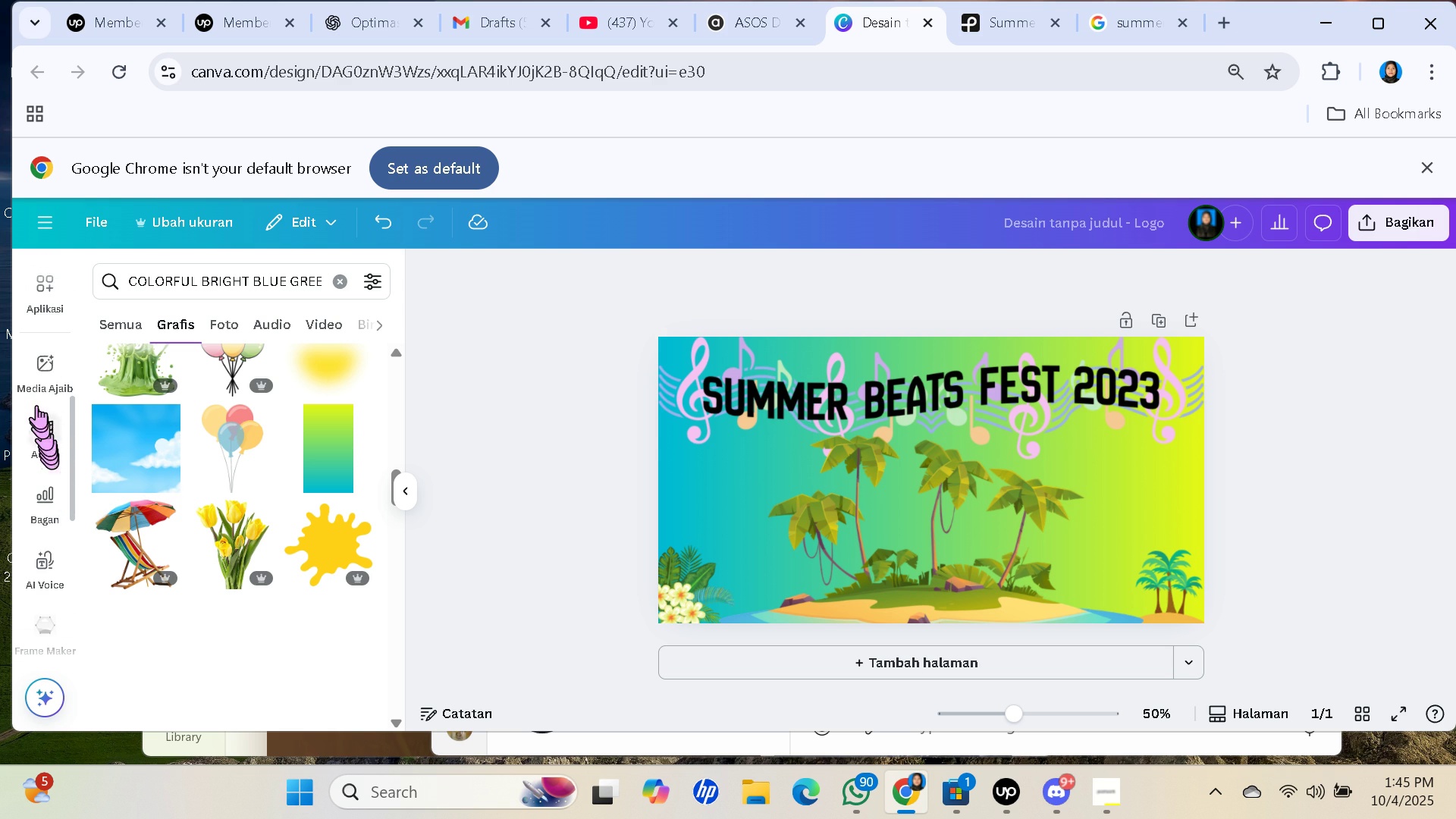 
left_click([33, 390])
 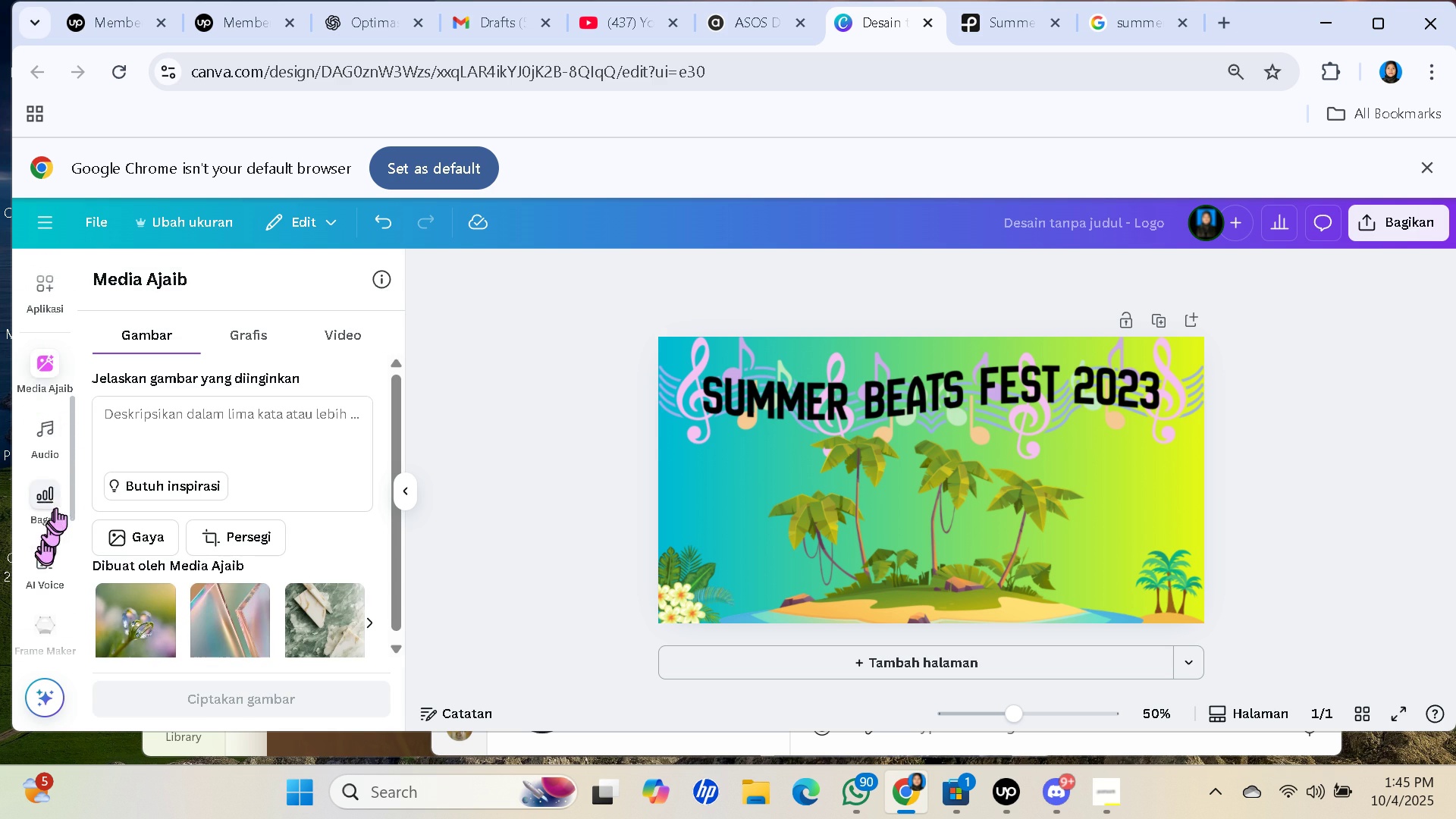 
scroll: coordinate [58, 552], scroll_direction: down, amount: 3.0
 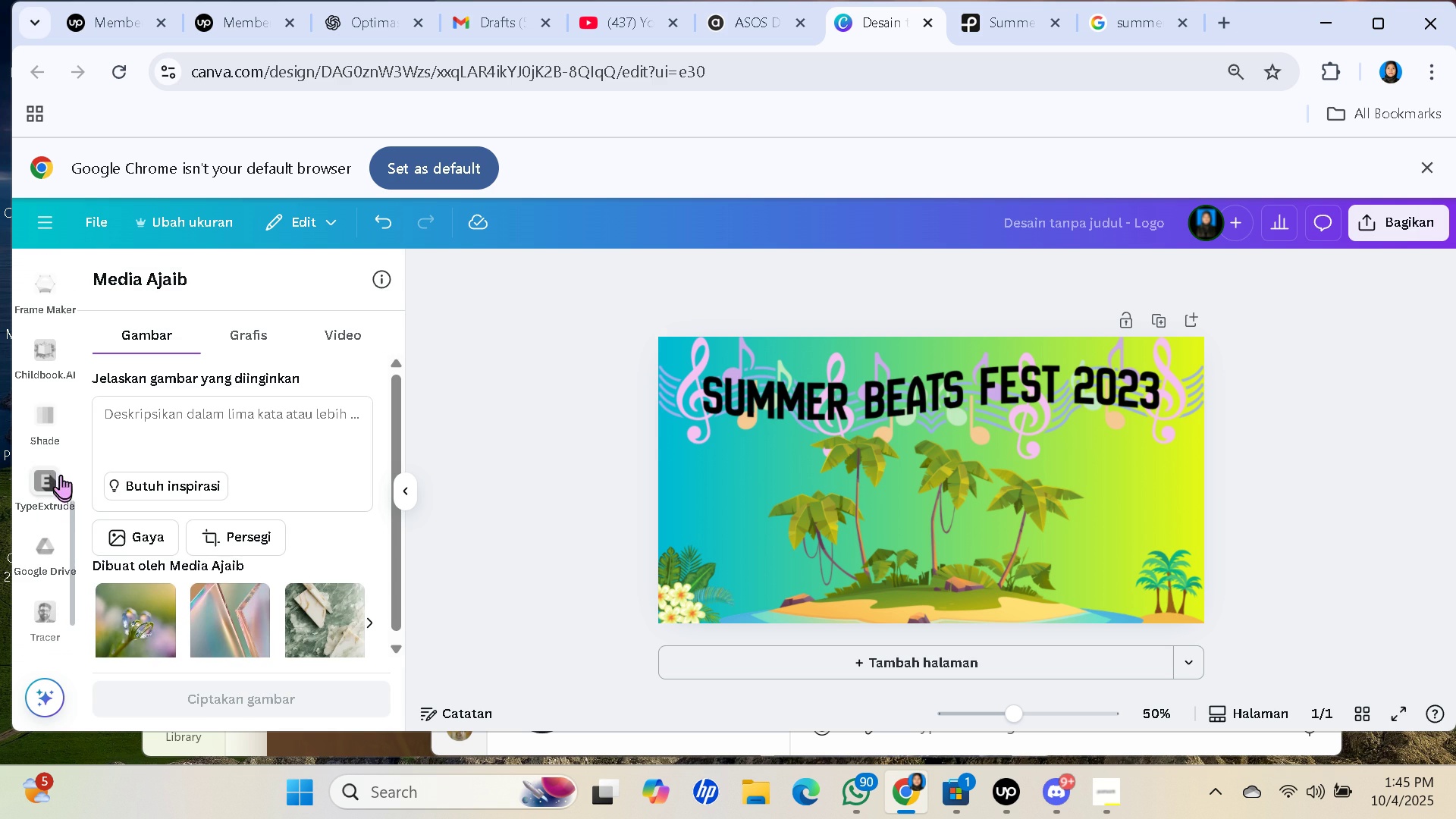 
left_click([61, 475])
 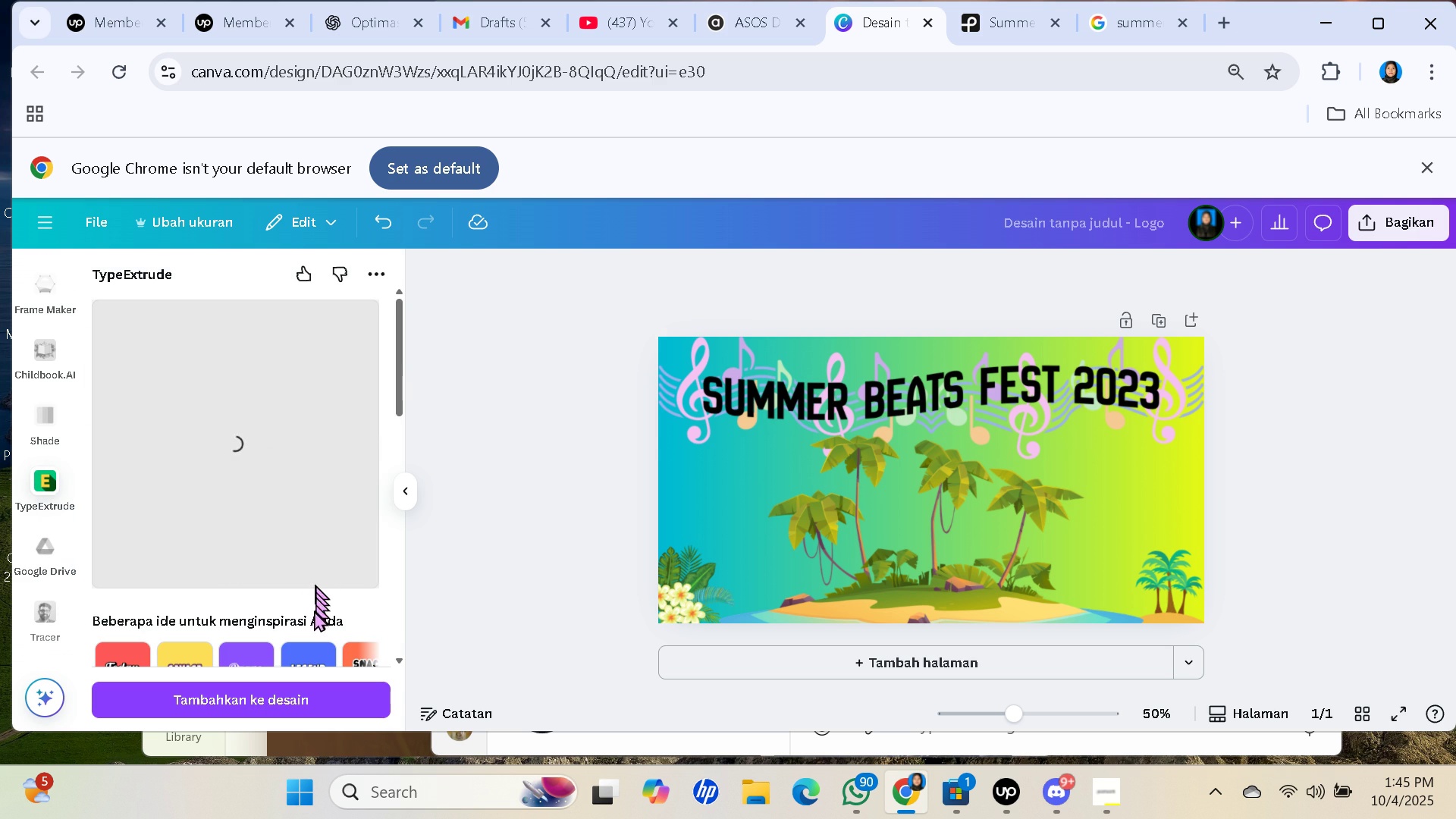 
wait(5.77)
 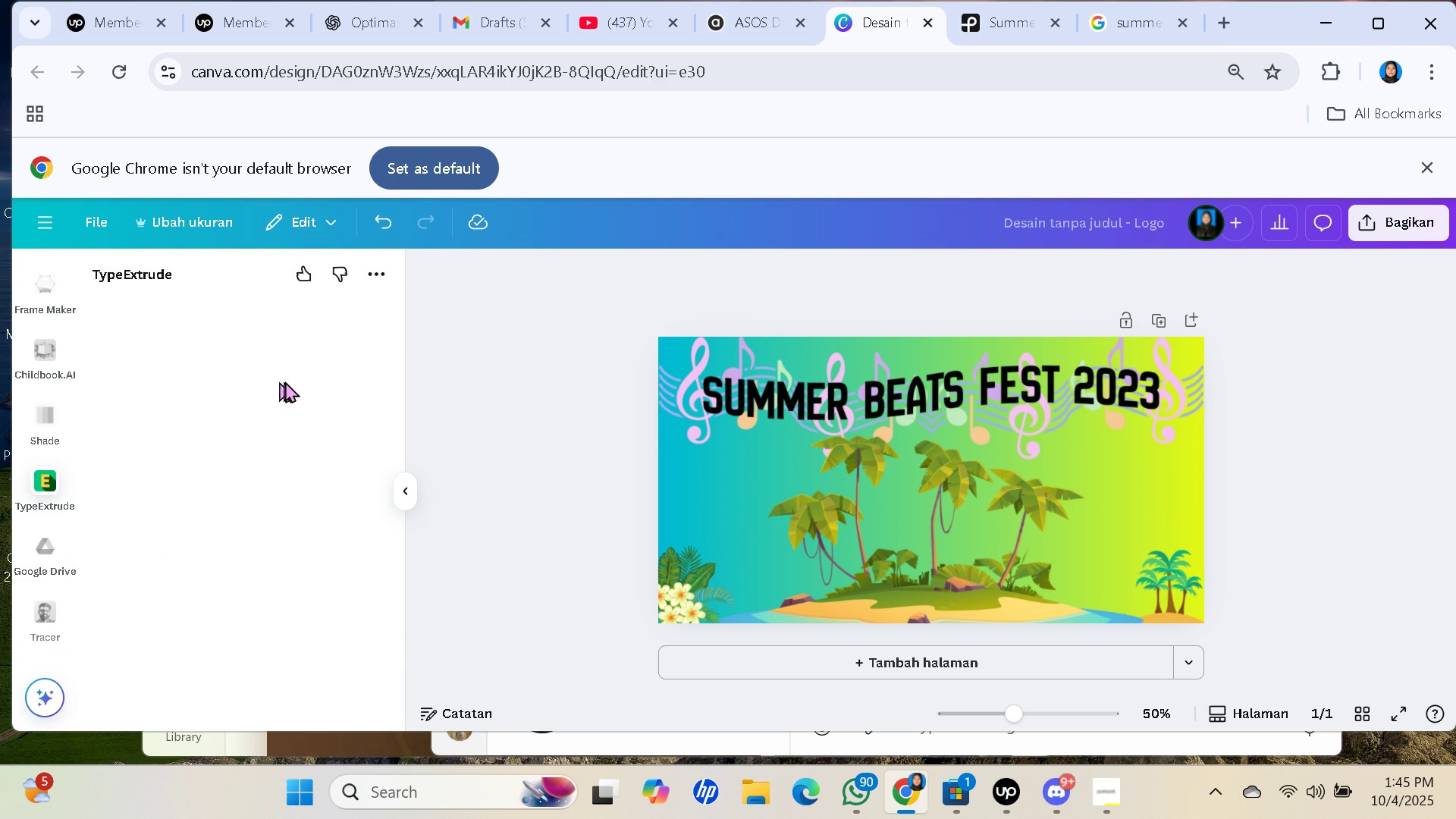 
scroll: coordinate [276, 571], scroll_direction: down, amount: 7.0
 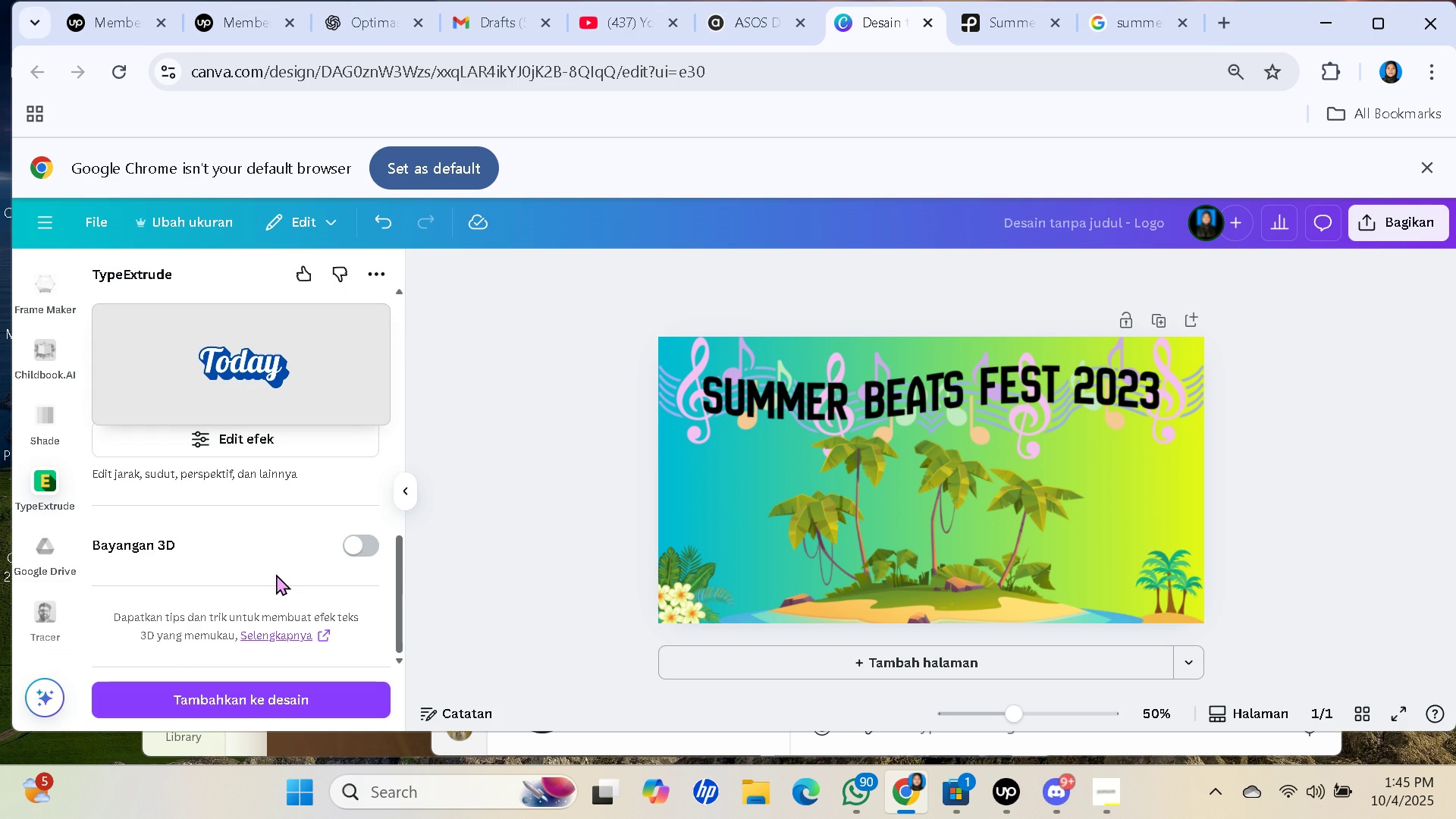 
scroll: coordinate [276, 574], scroll_direction: none, amount: 0.0
 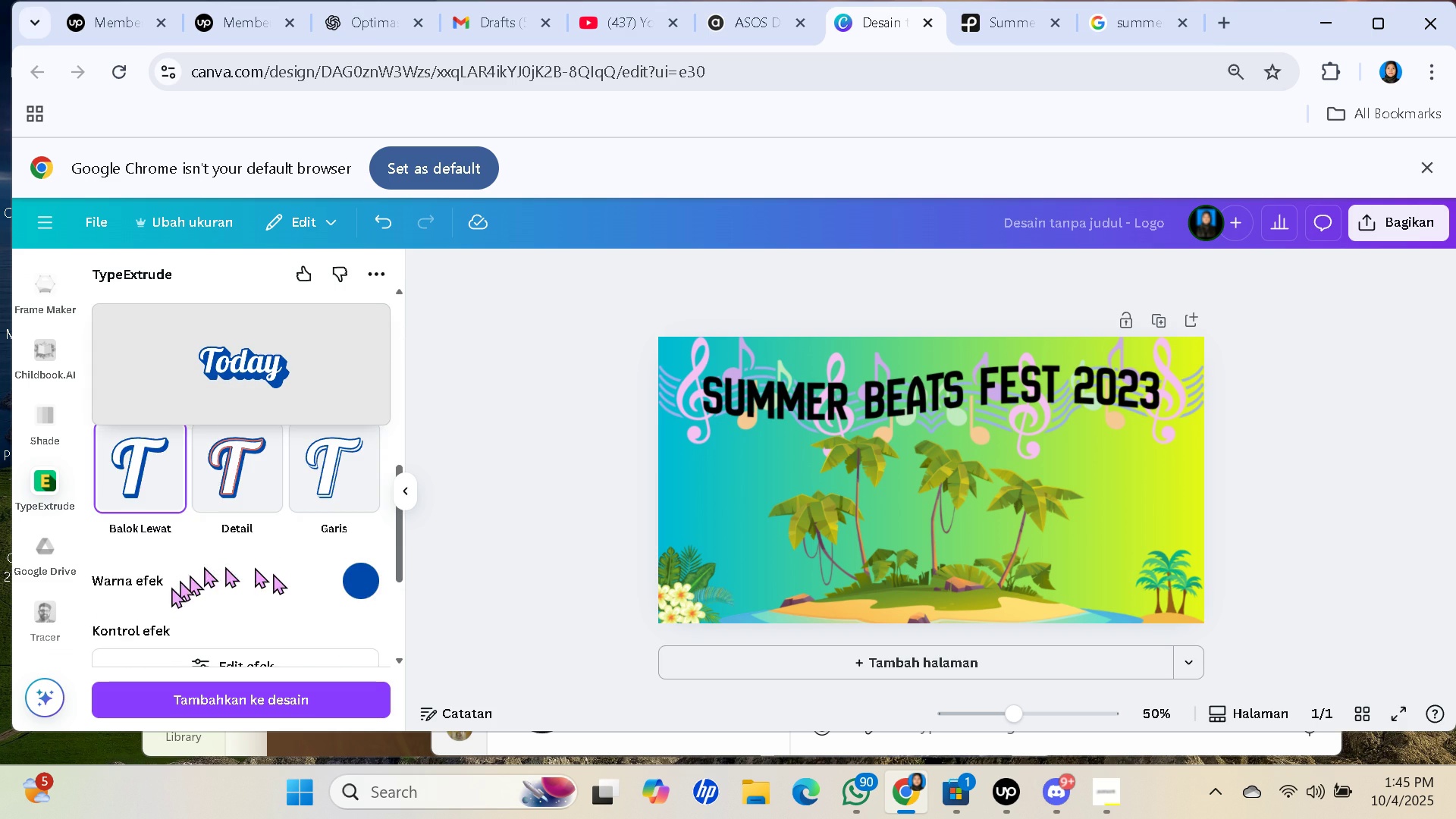 
scroll: coordinate [165, 591], scroll_direction: up, amount: 3.0
 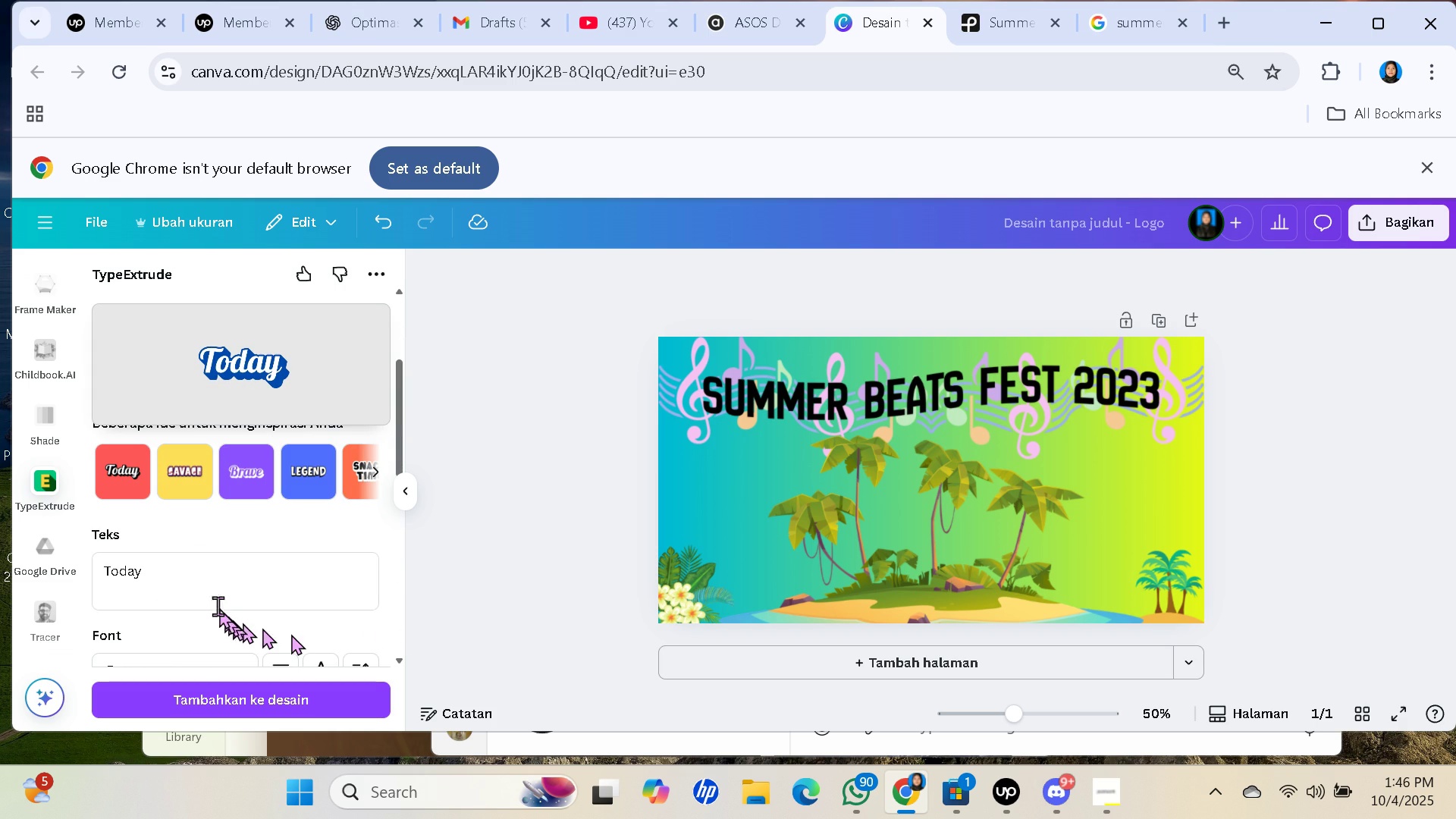 
left_click([202, 565])